 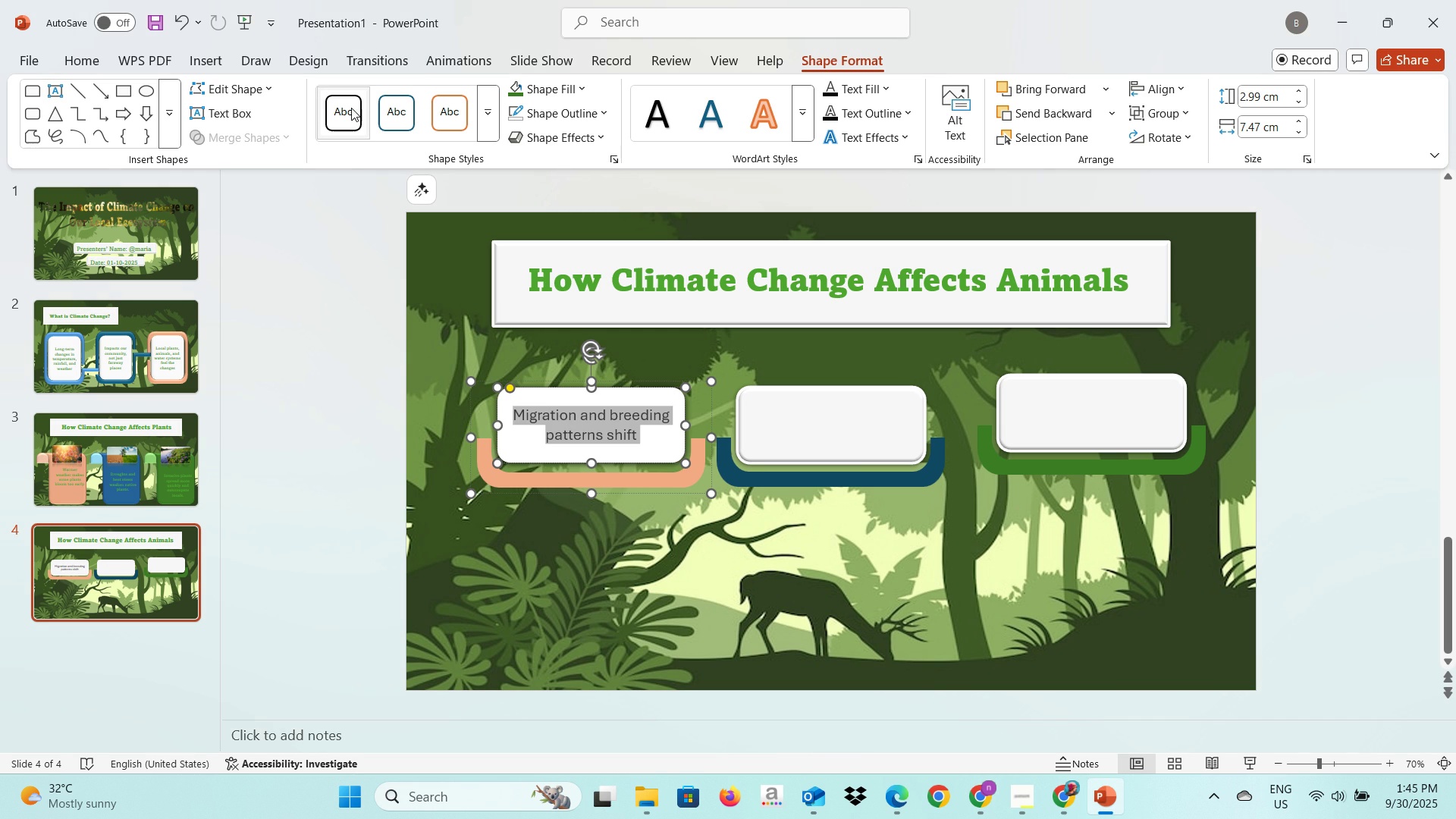 
left_click([80, 58])
 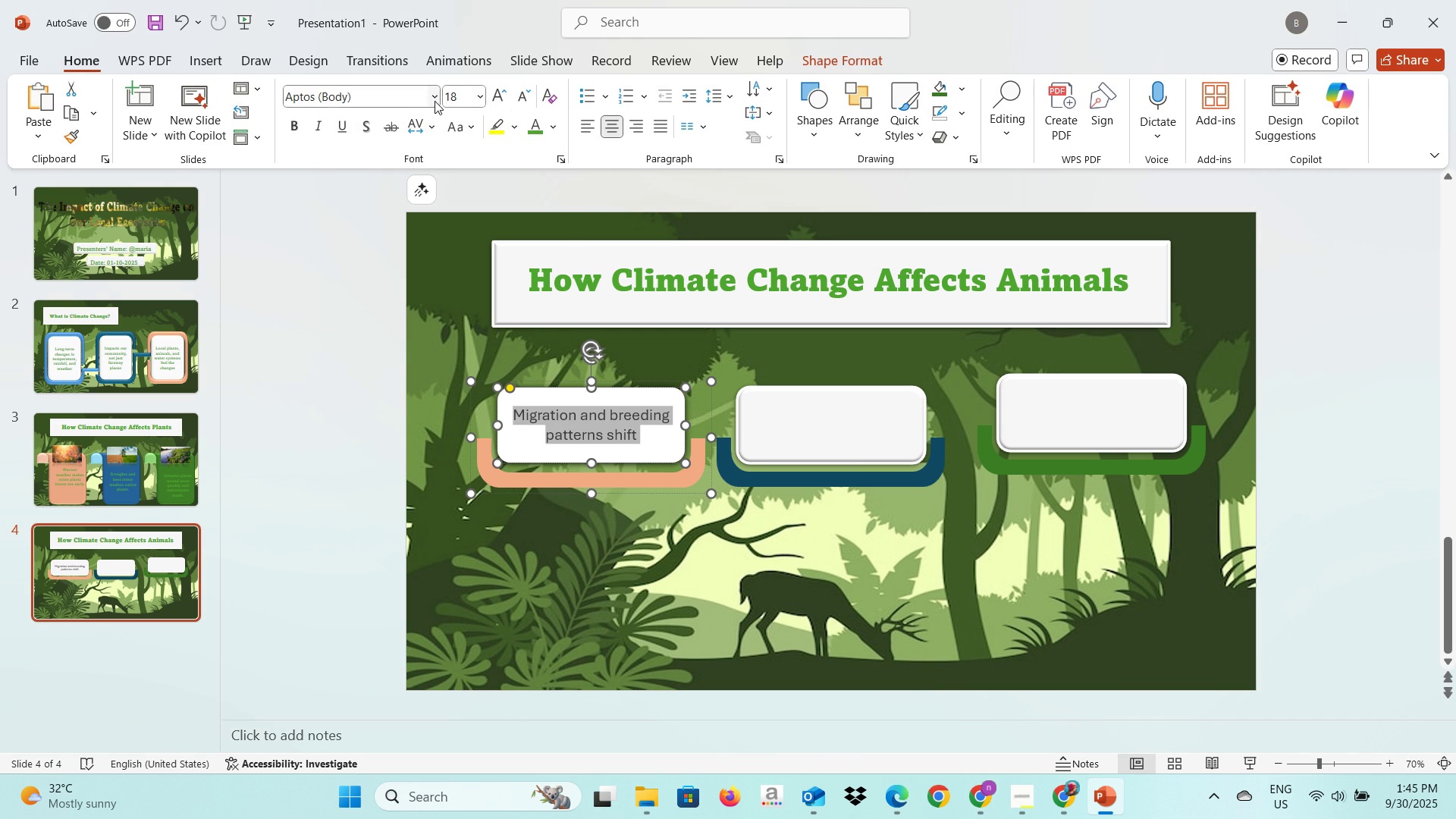 
left_click([435, 101])
 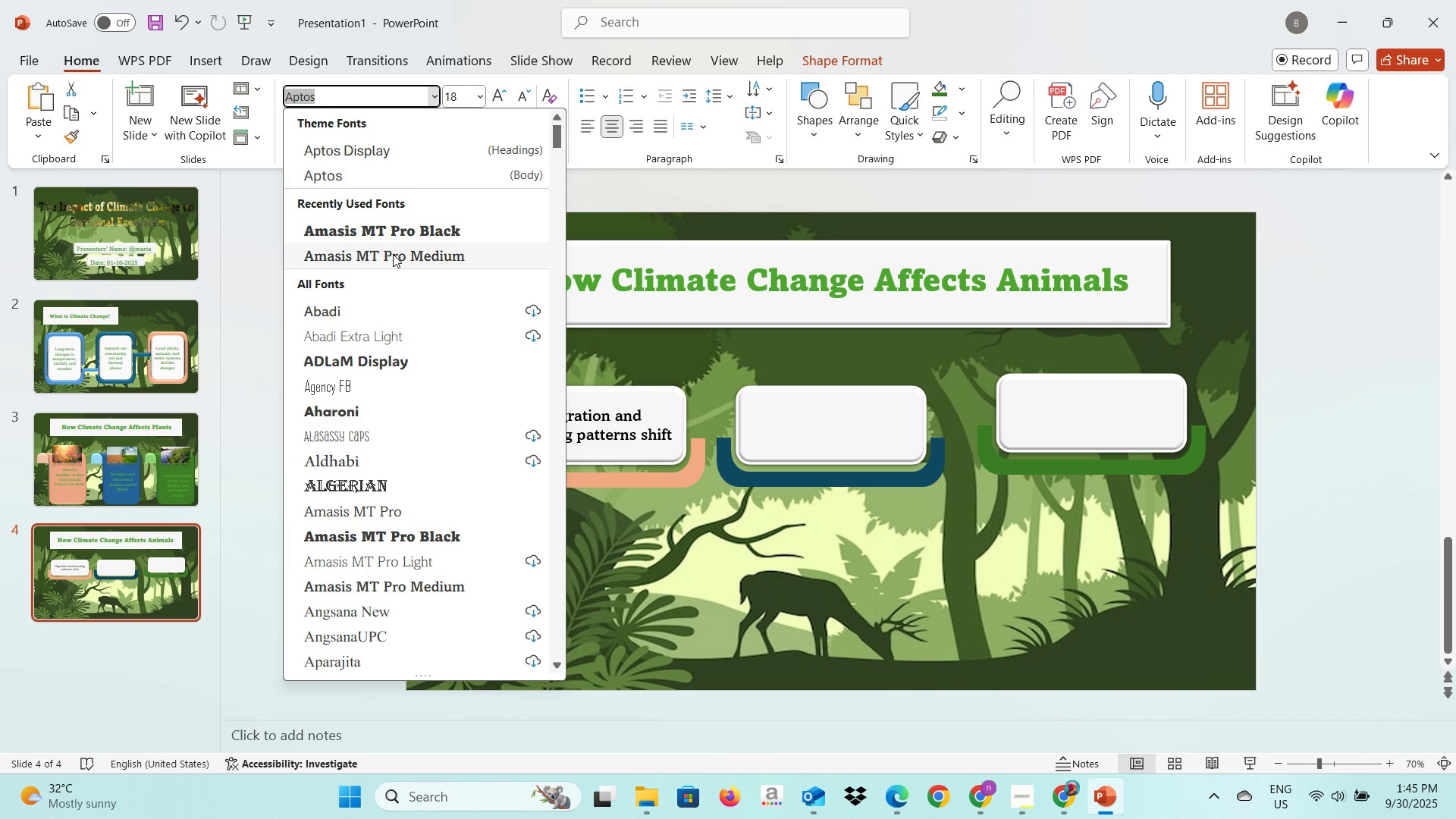 
left_click([393, 254])
 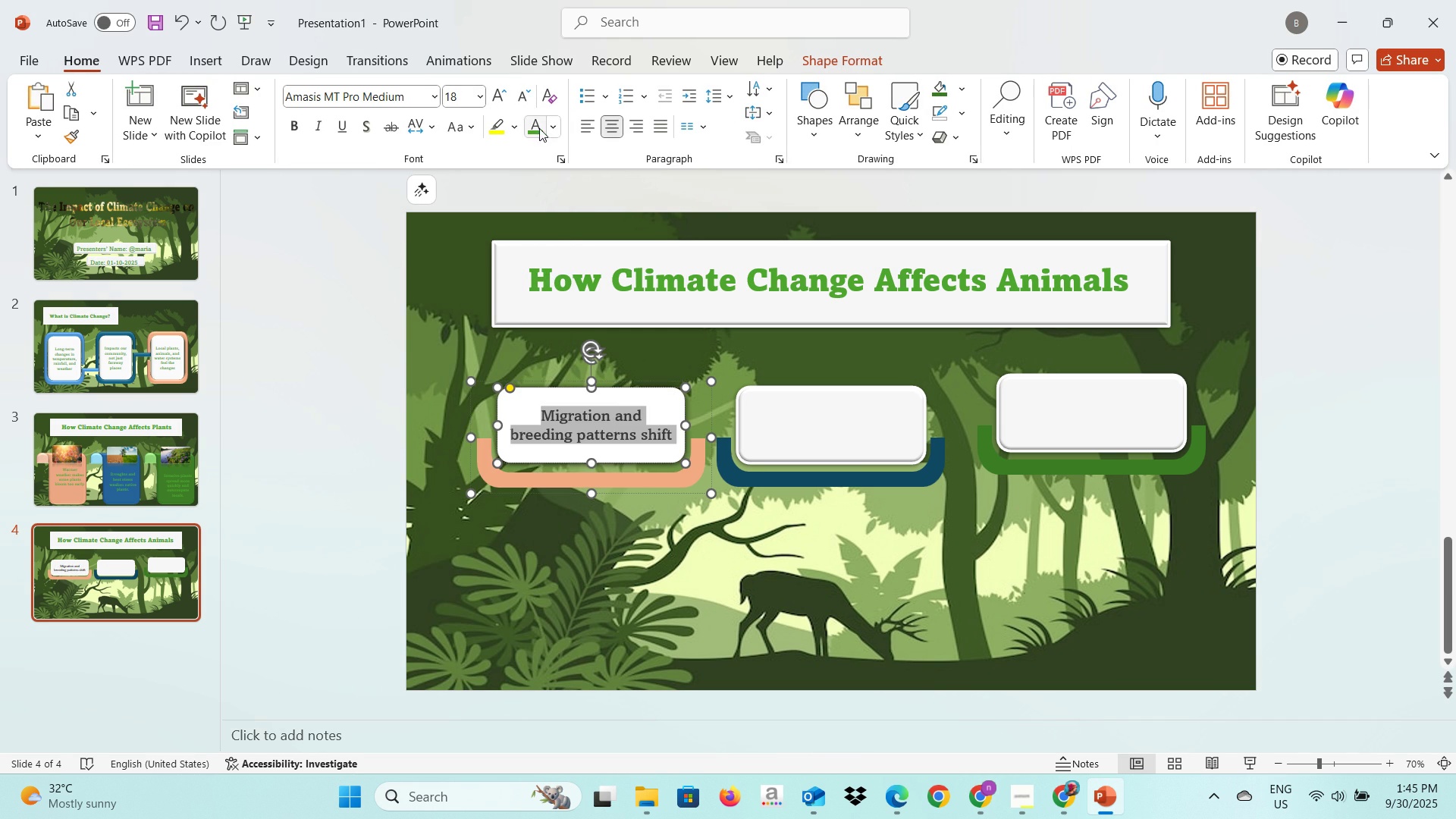 
left_click([539, 128])
 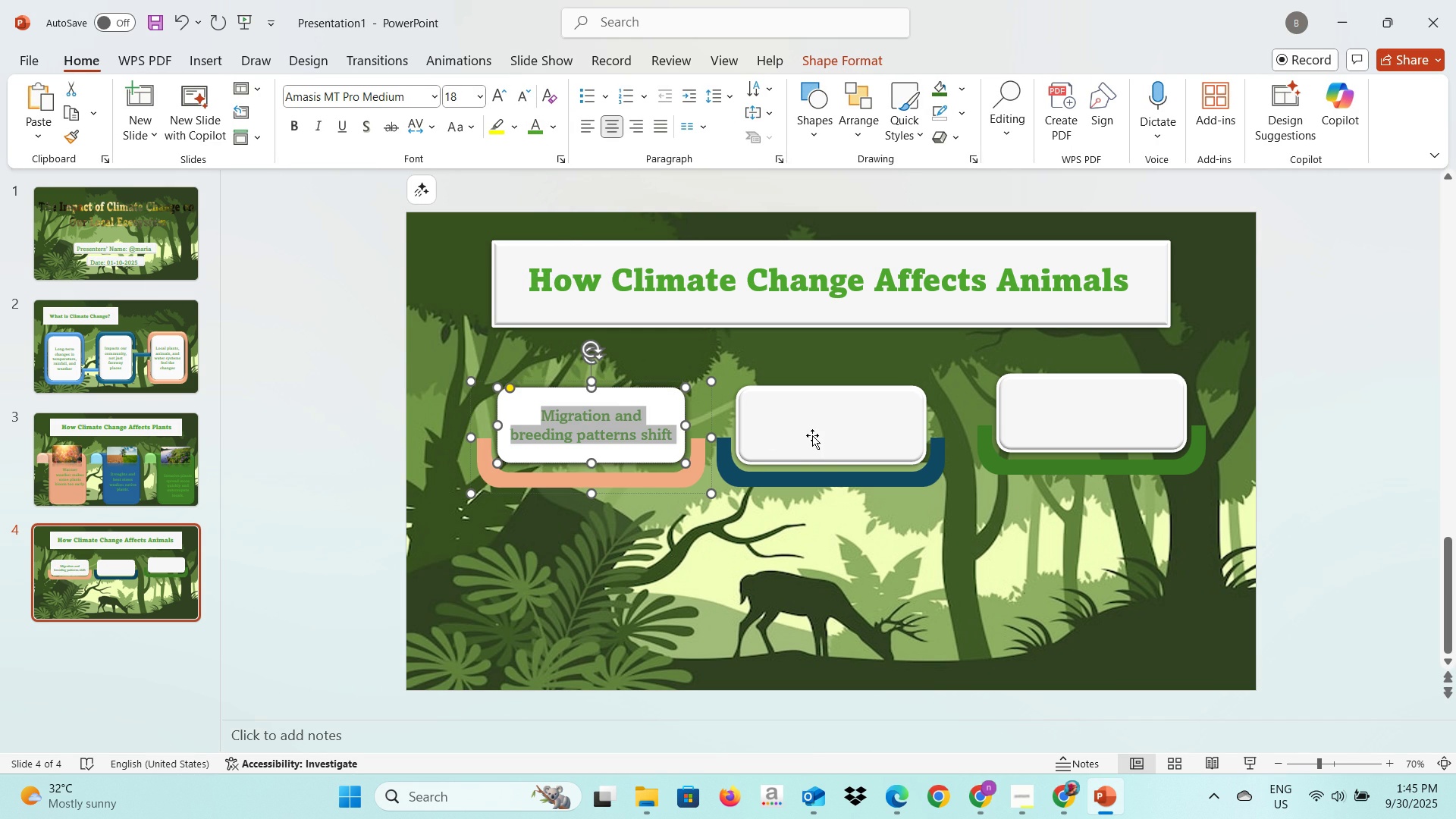 
left_click([812, 435])
 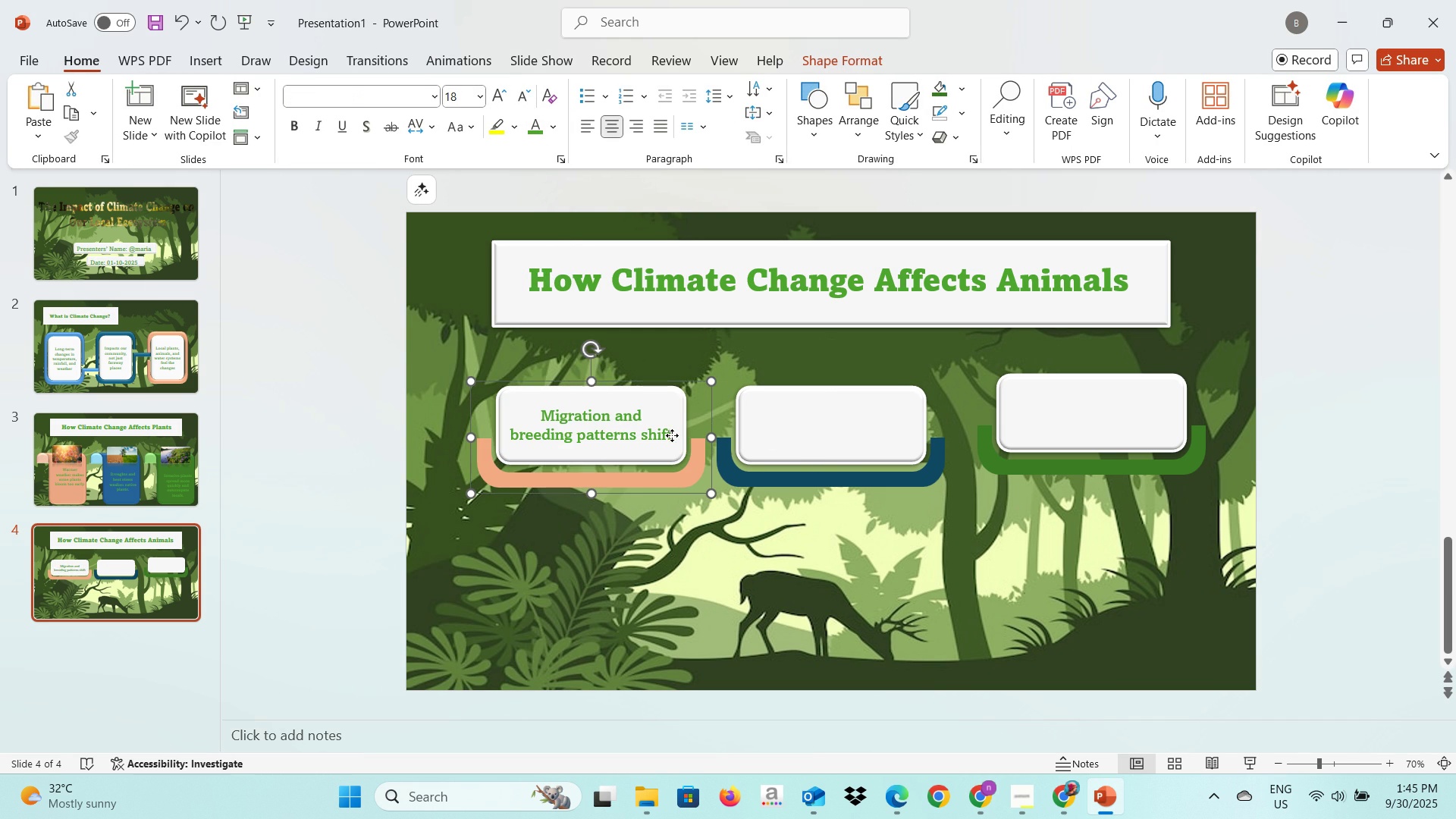 
left_click([672, 435])
 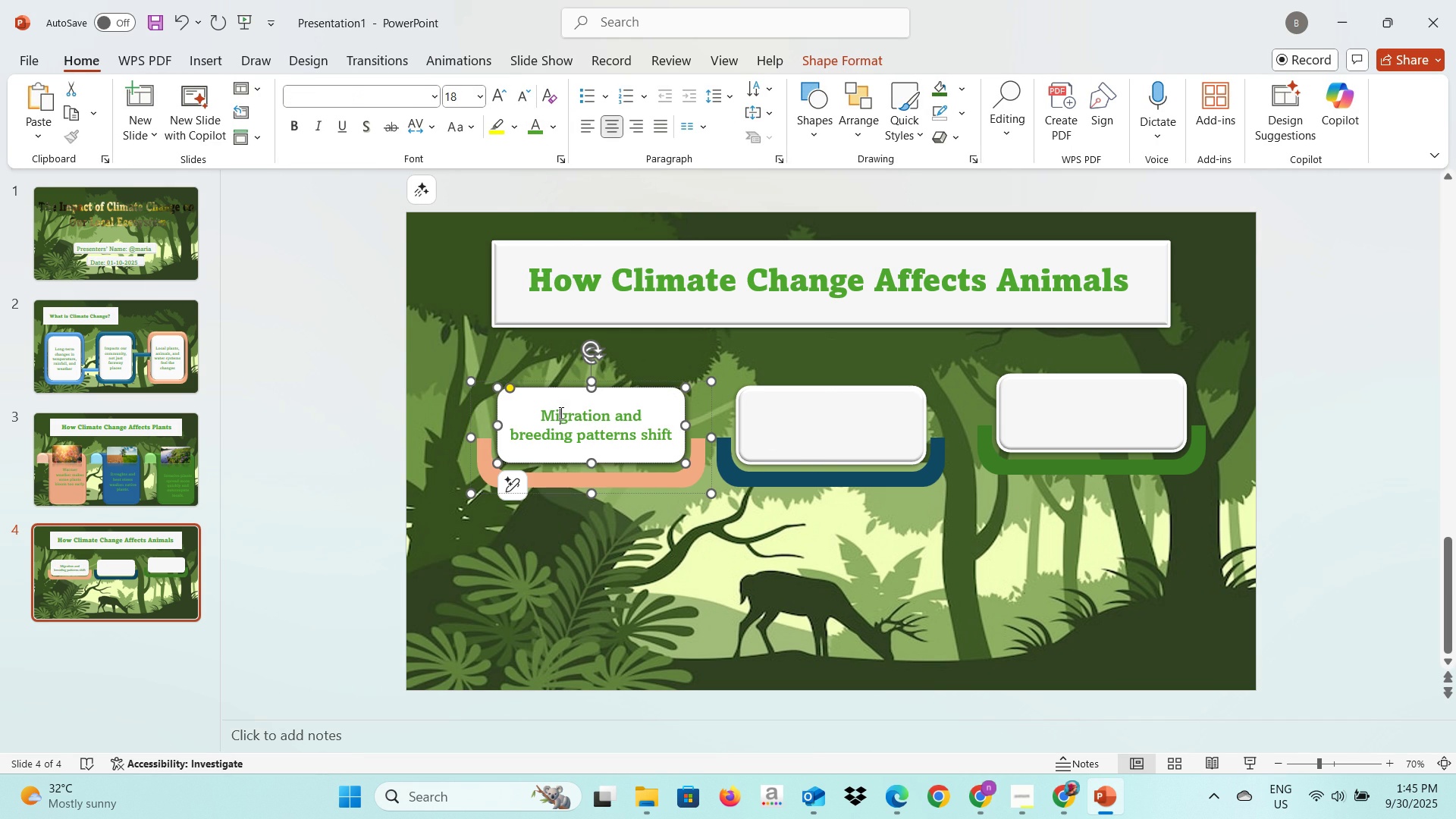 
left_click([560, 413])